 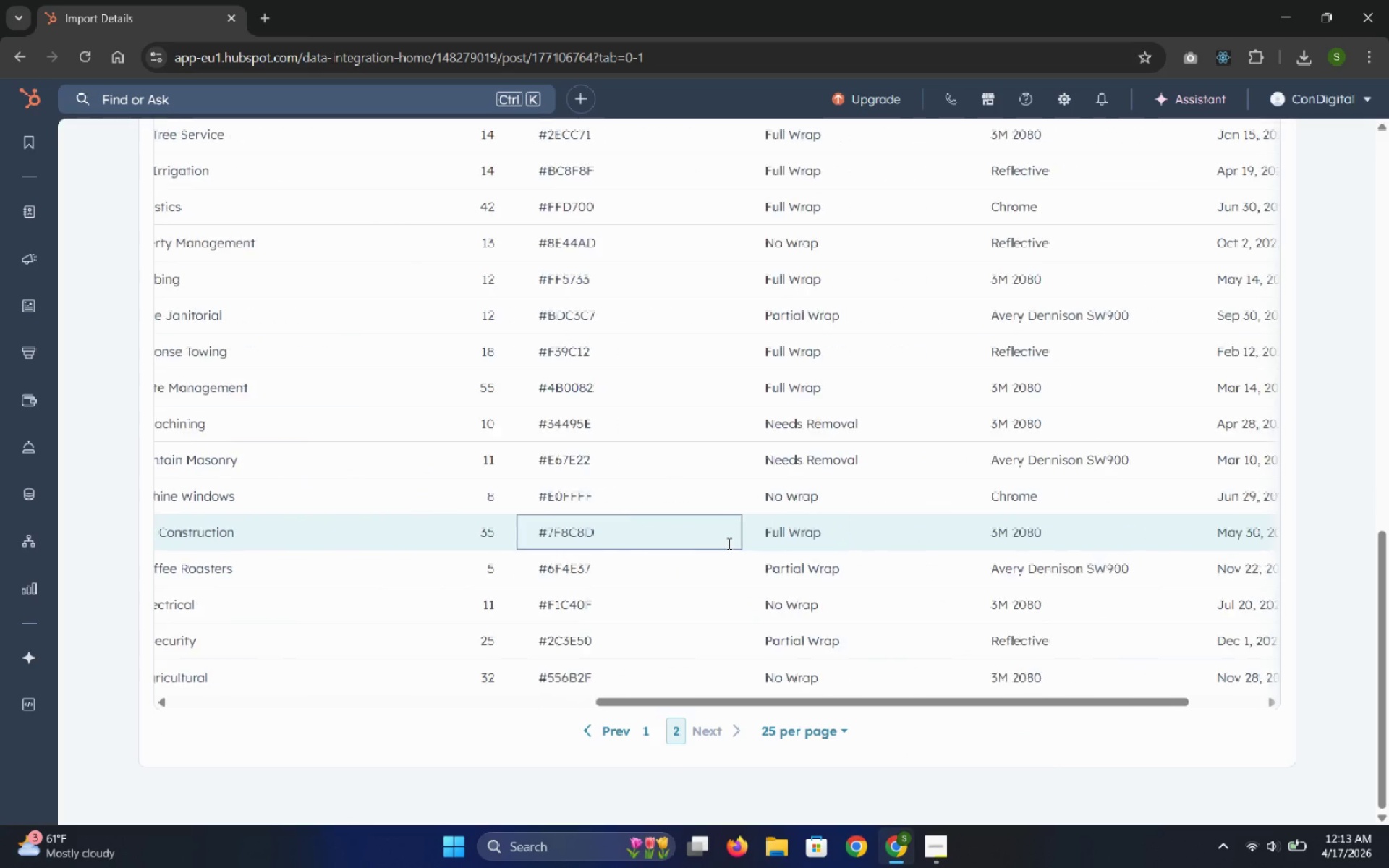 
left_click([819, 728])
 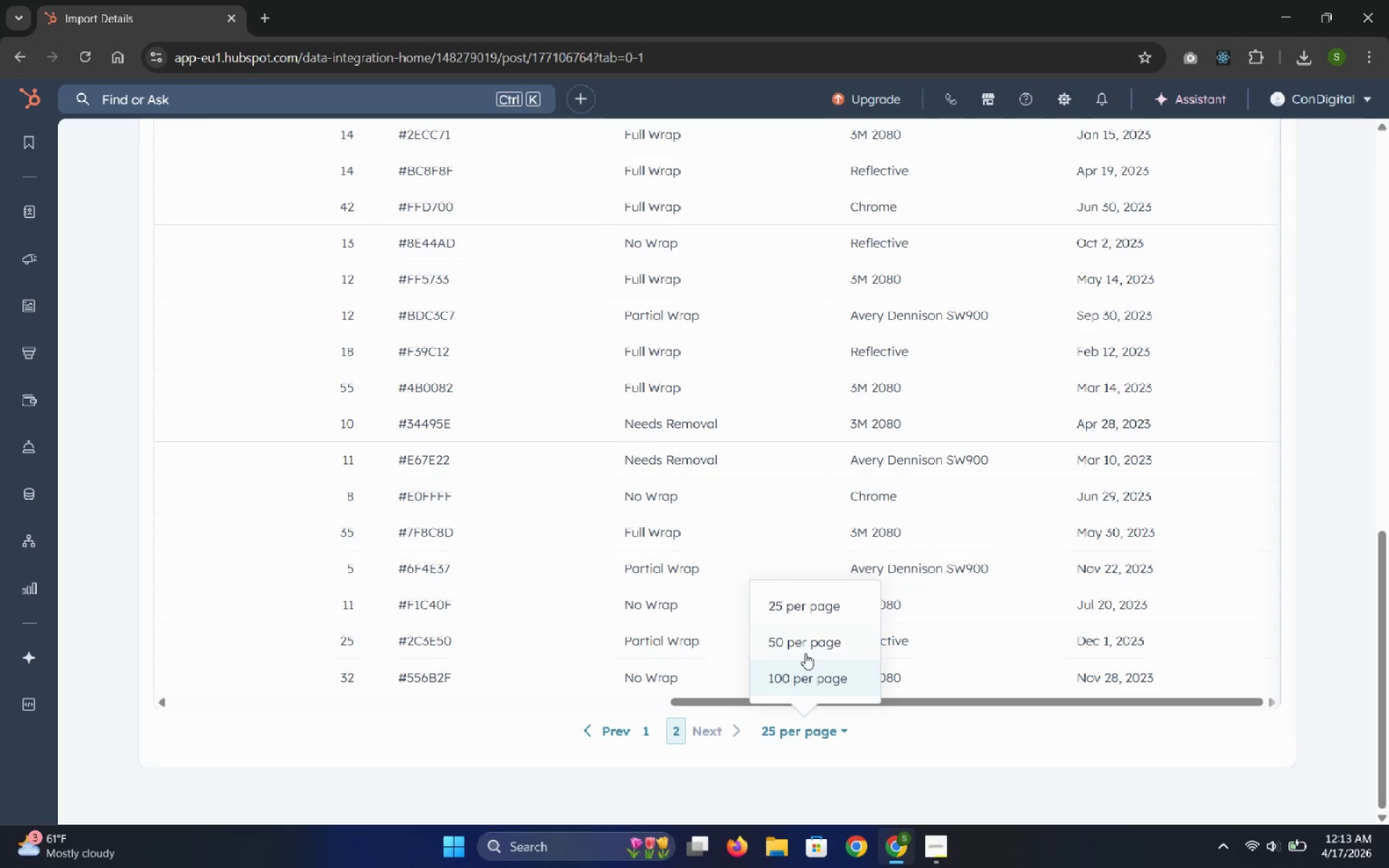 
left_click([805, 646])
 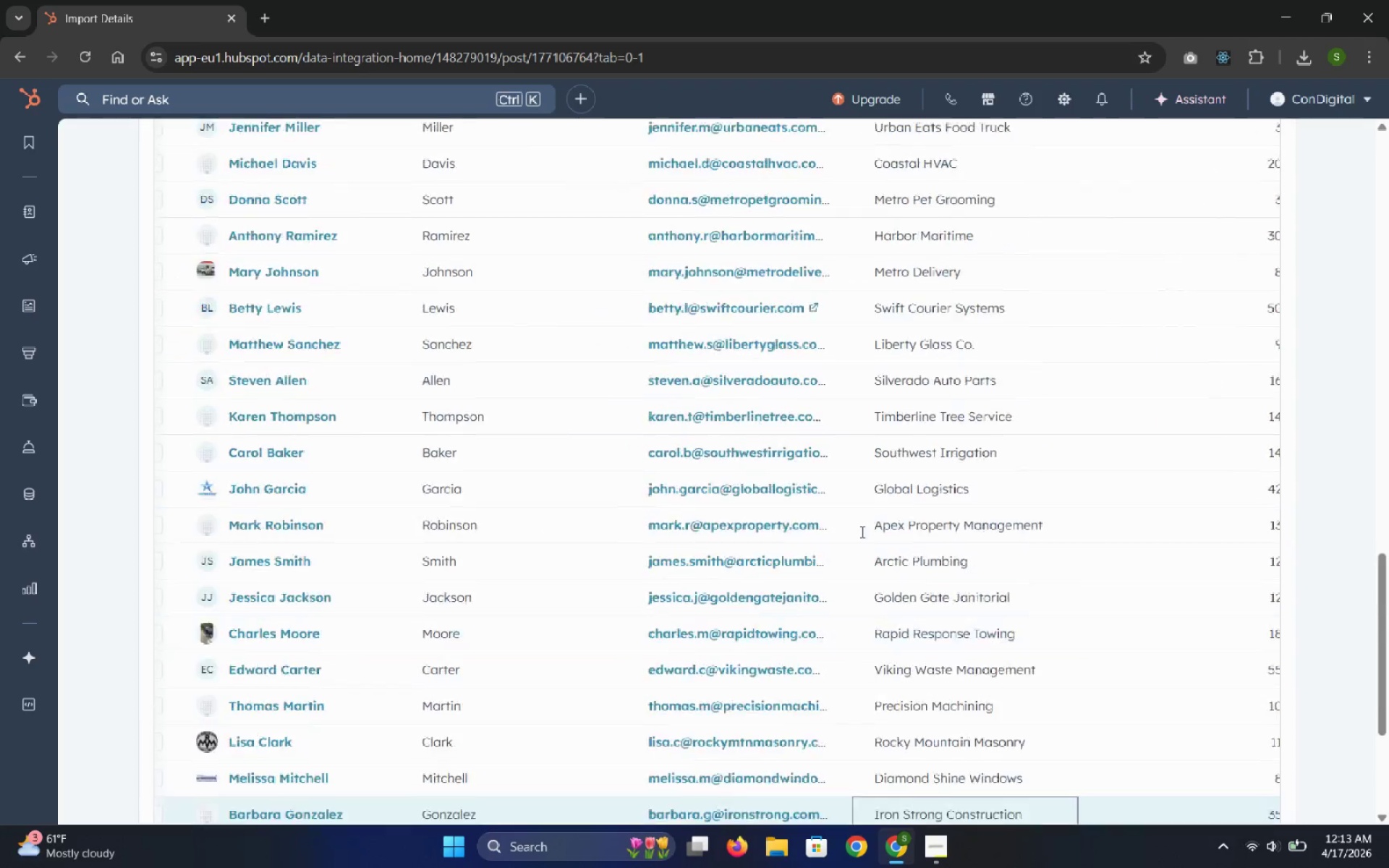 
wait(9.92)
 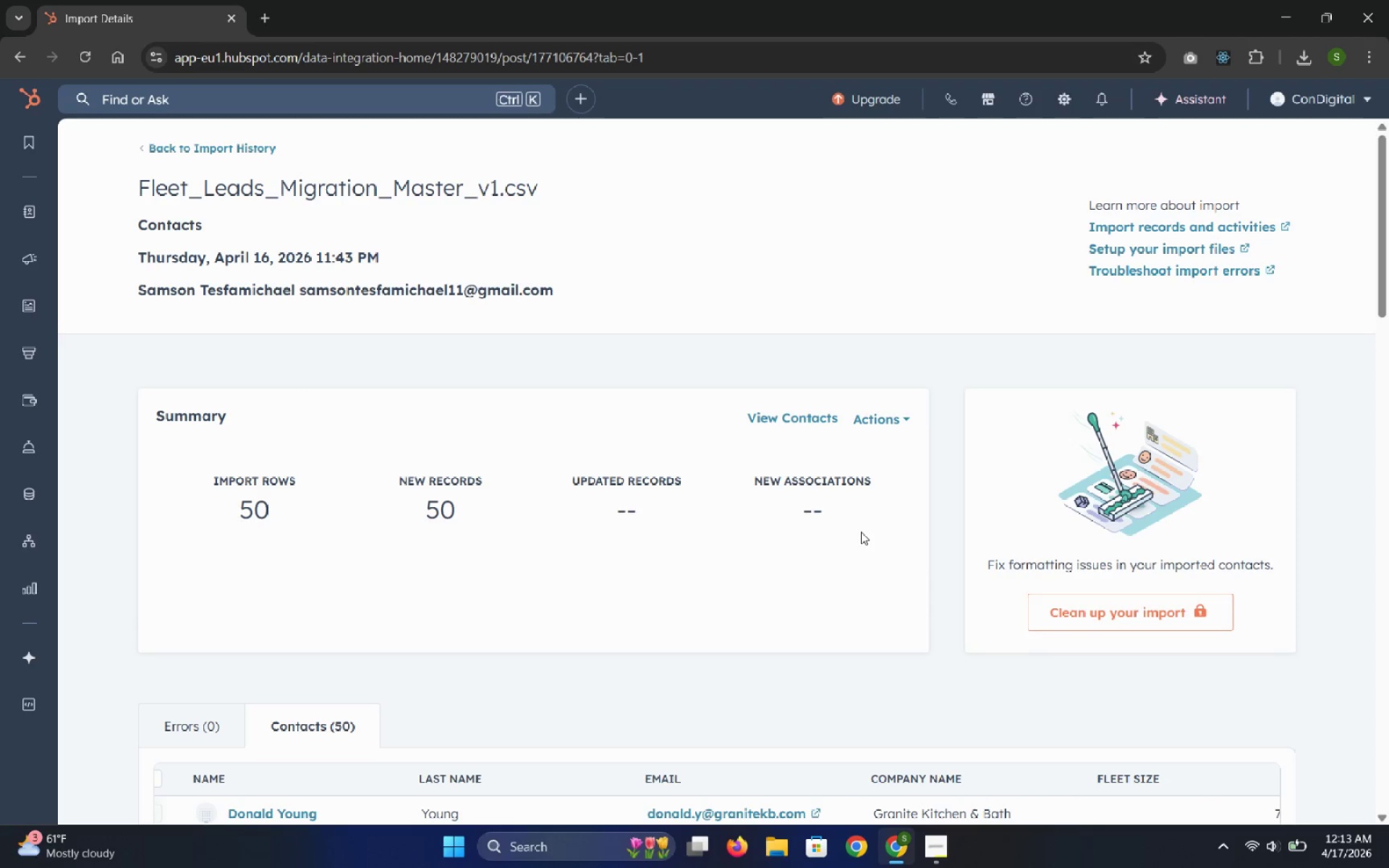 
key(Meta+Shift+R)
 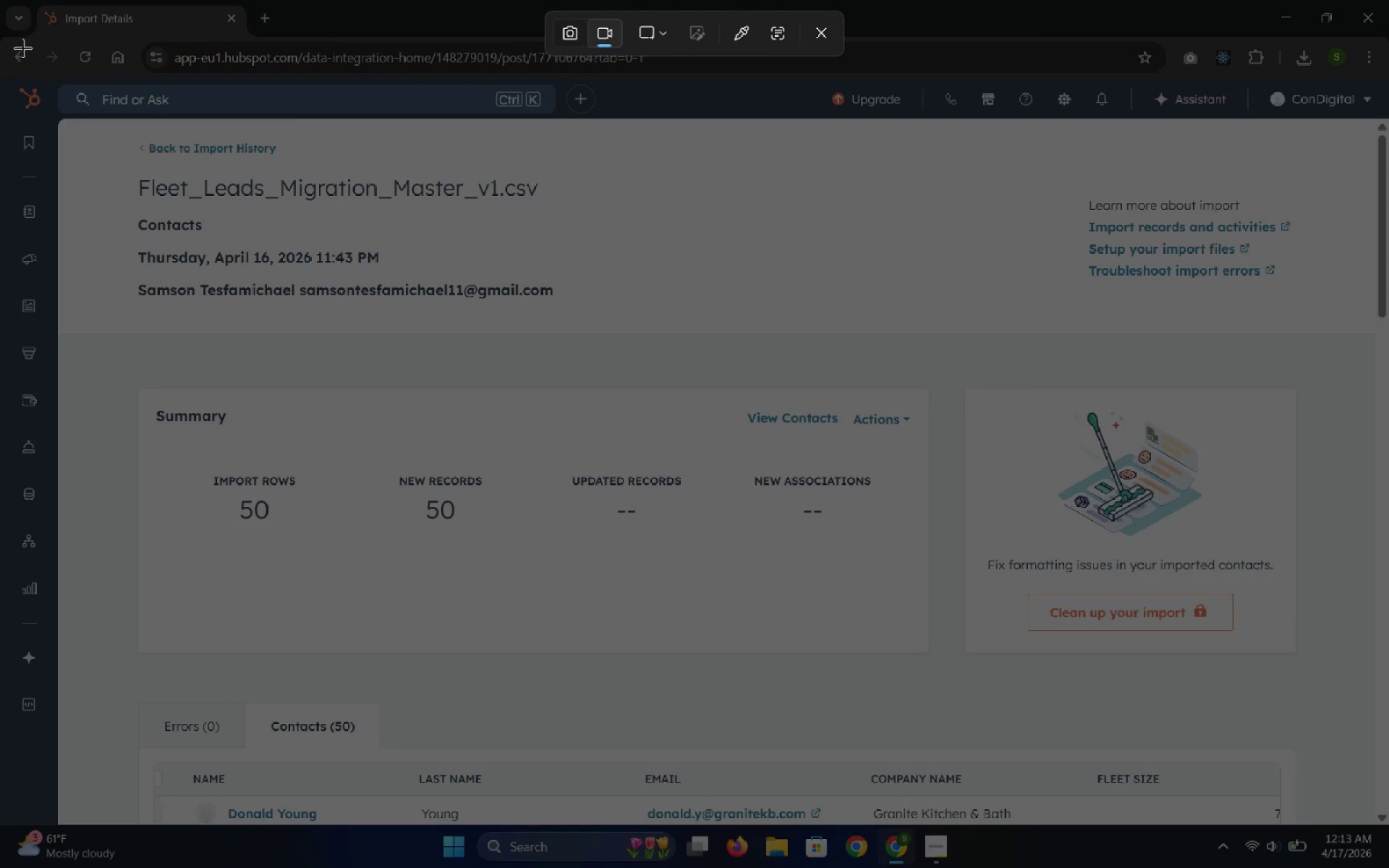 
left_click_drag(start_coordinate=[20, 46], to_coordinate=[1383, 825])
 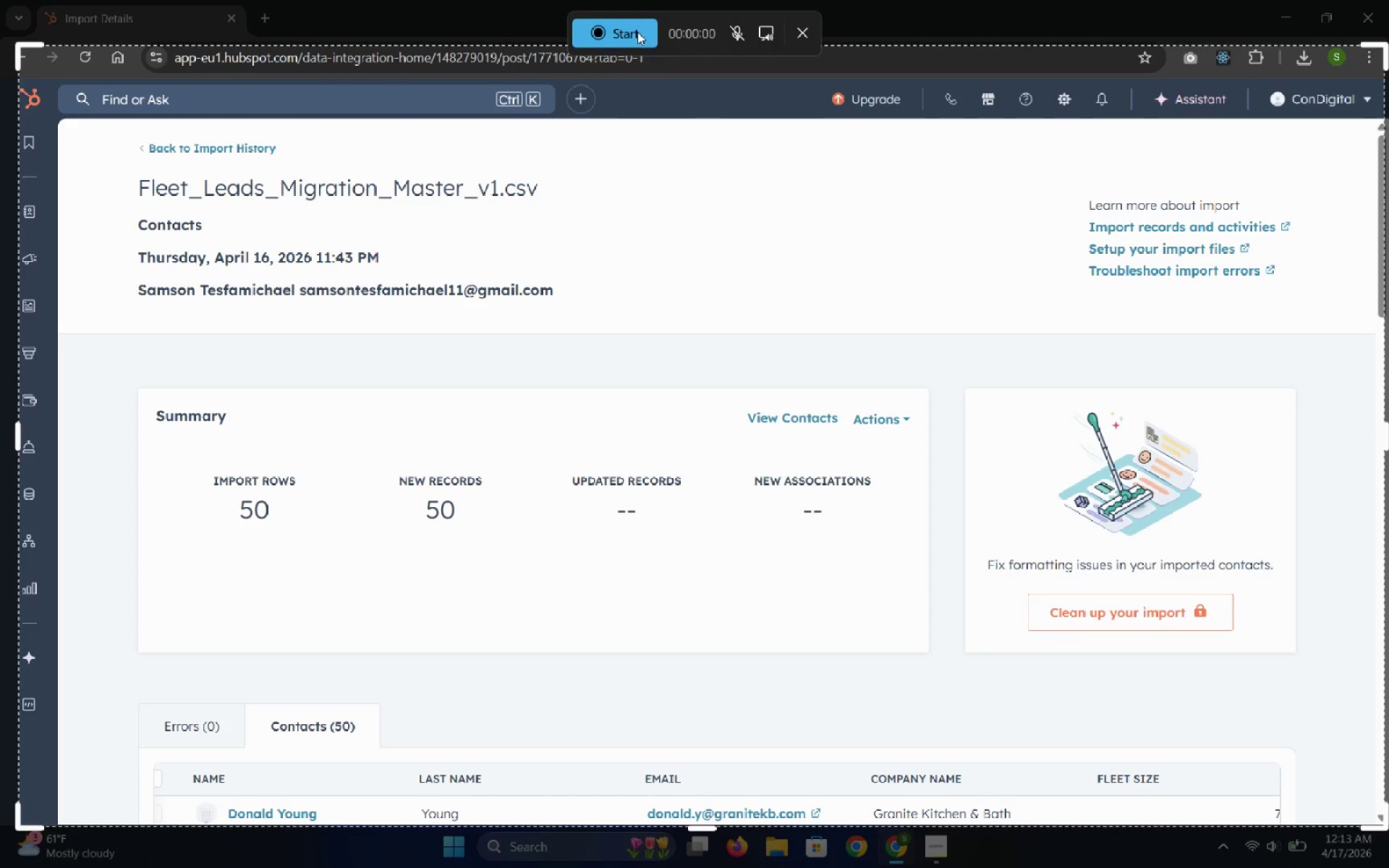 
left_click([623, 33])
 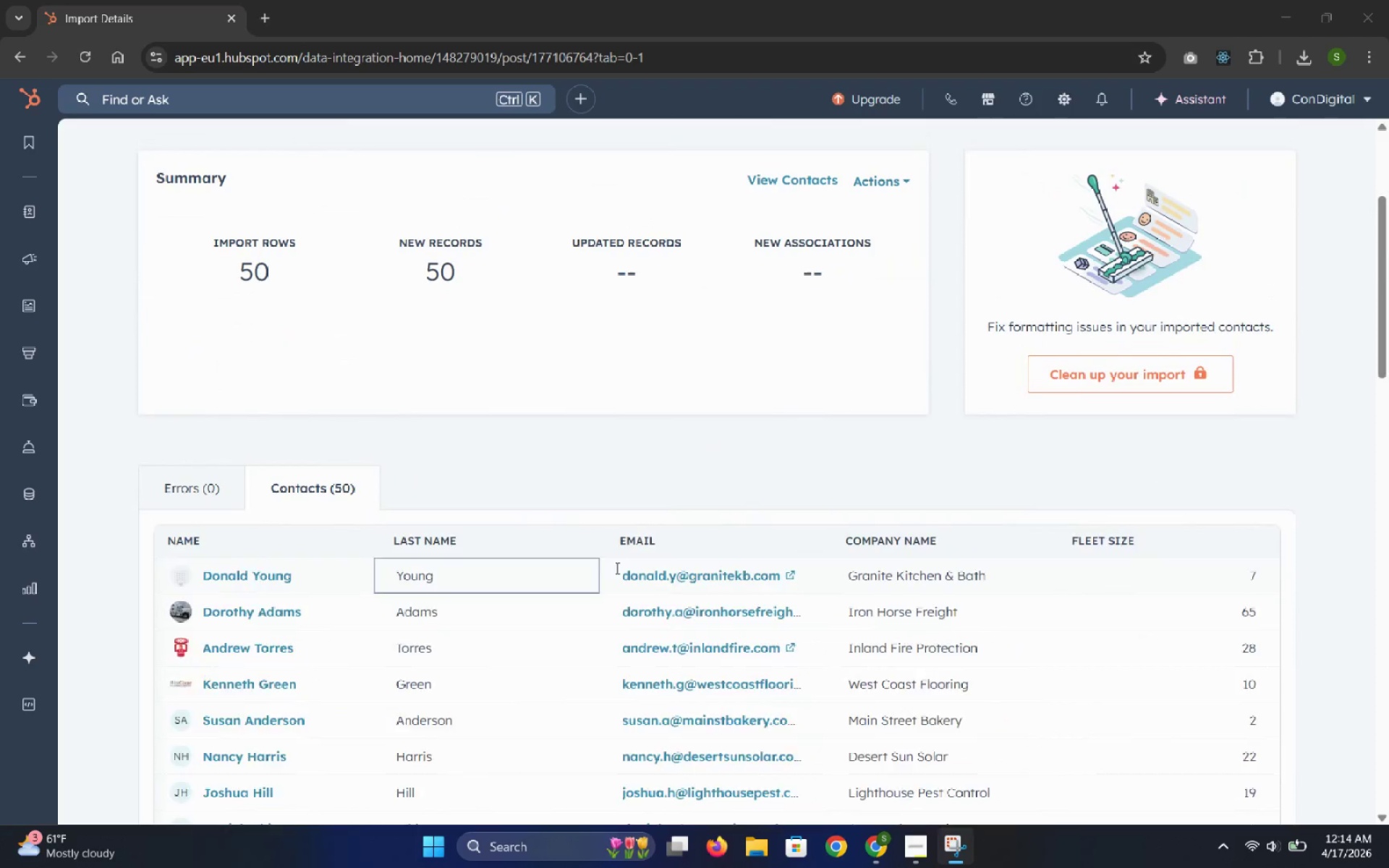 